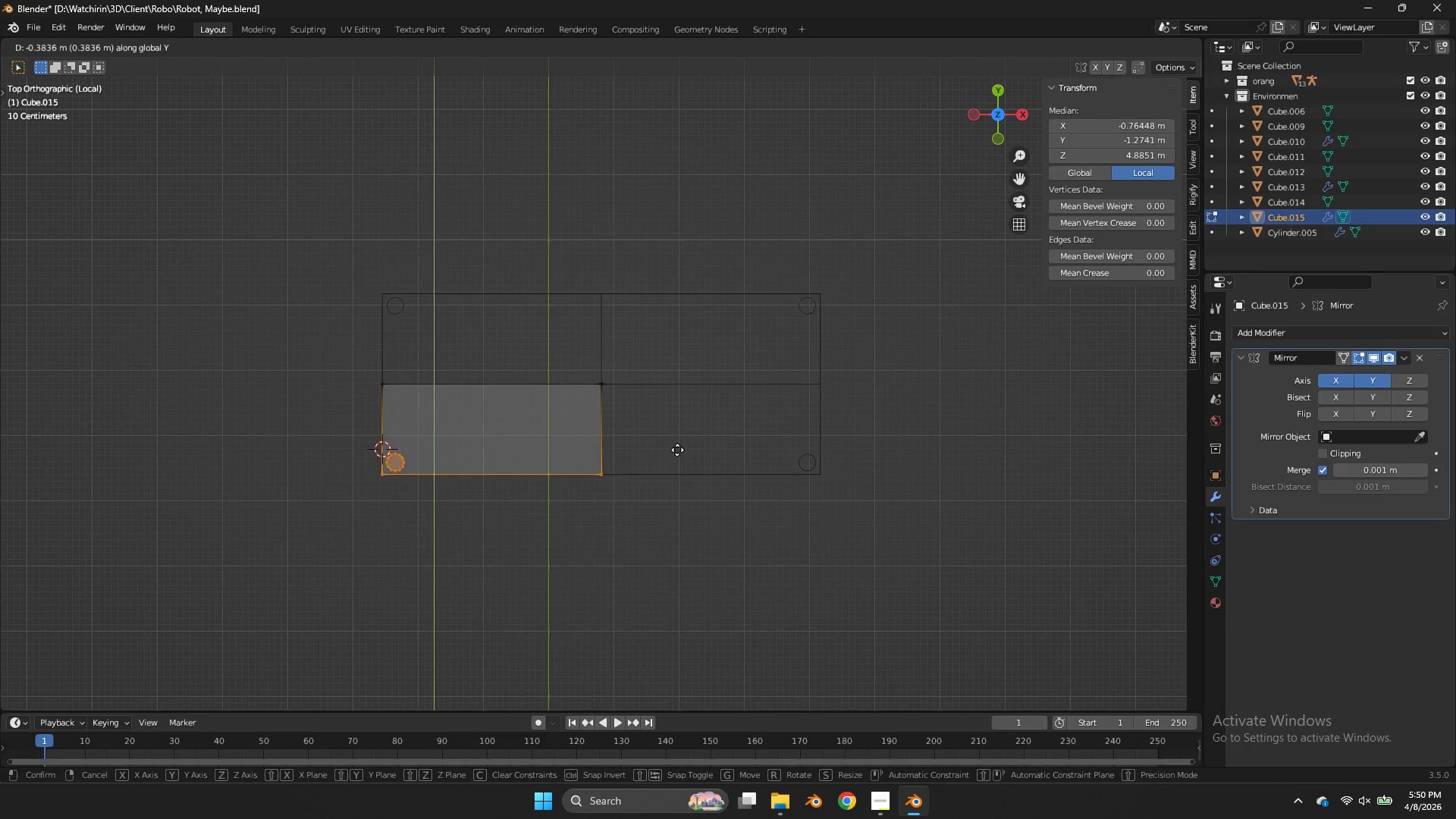 
left_click([677, 450])
 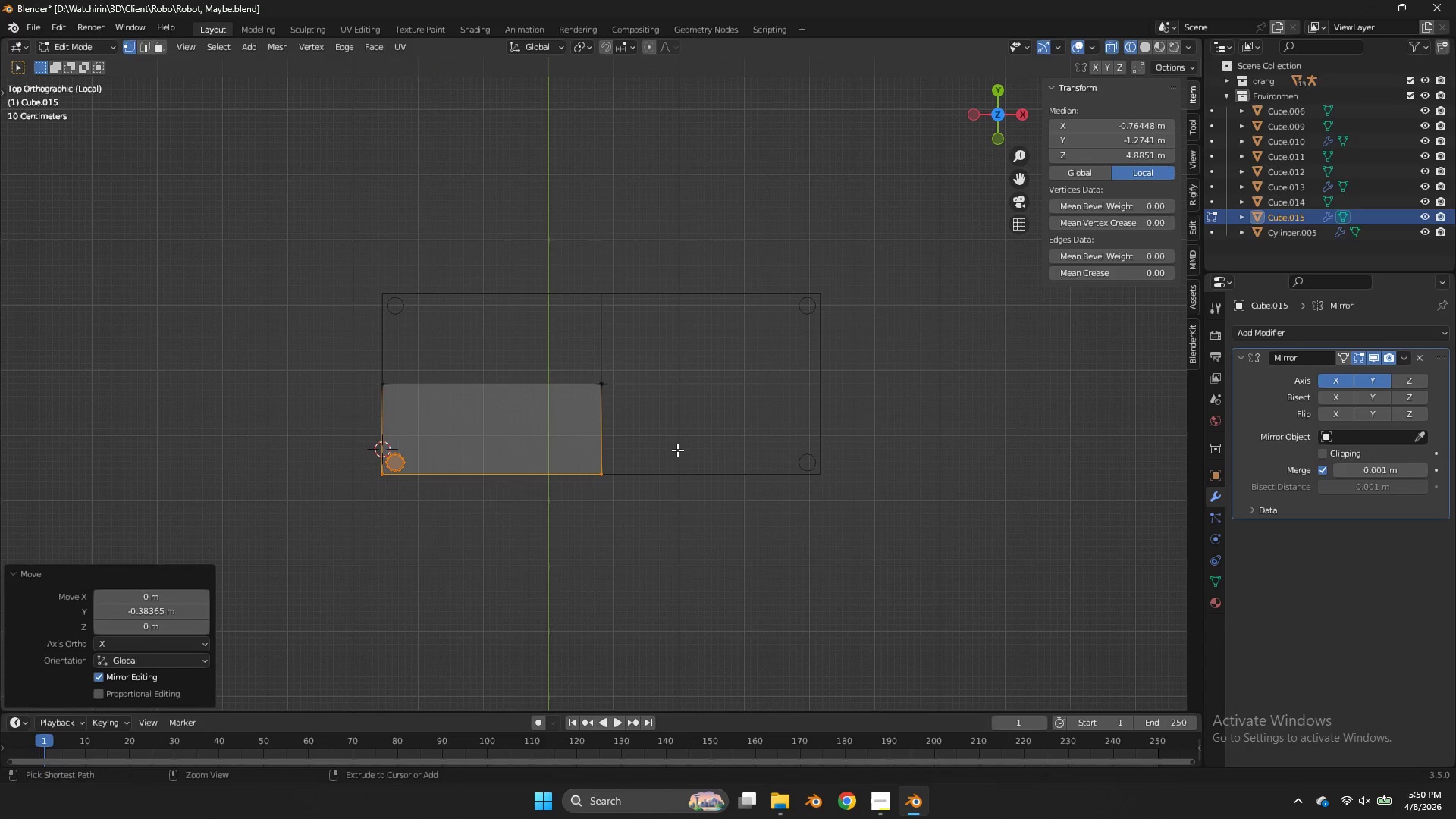 
key(Control+ControlLeft)
 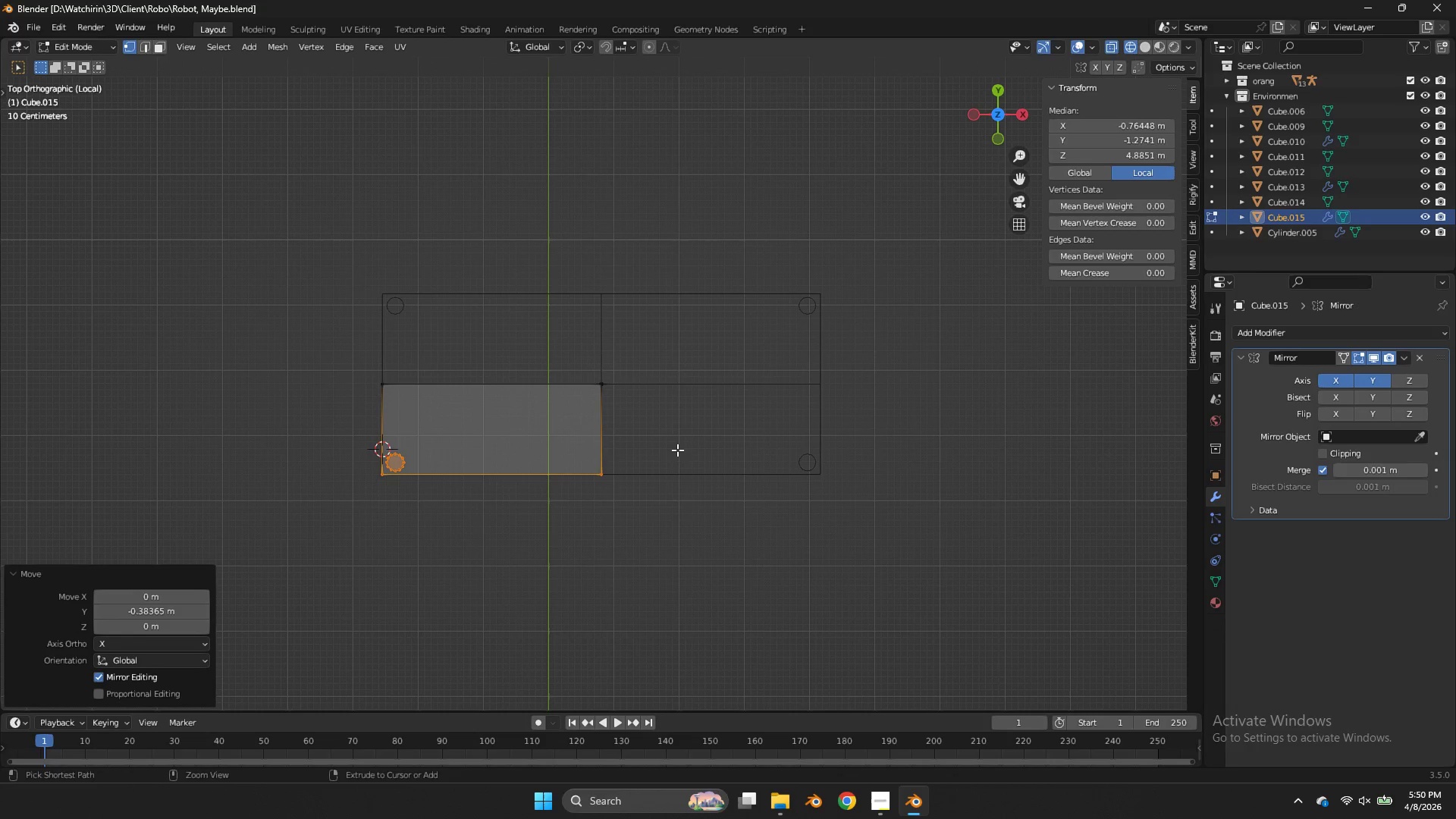 
key(Control+S)
 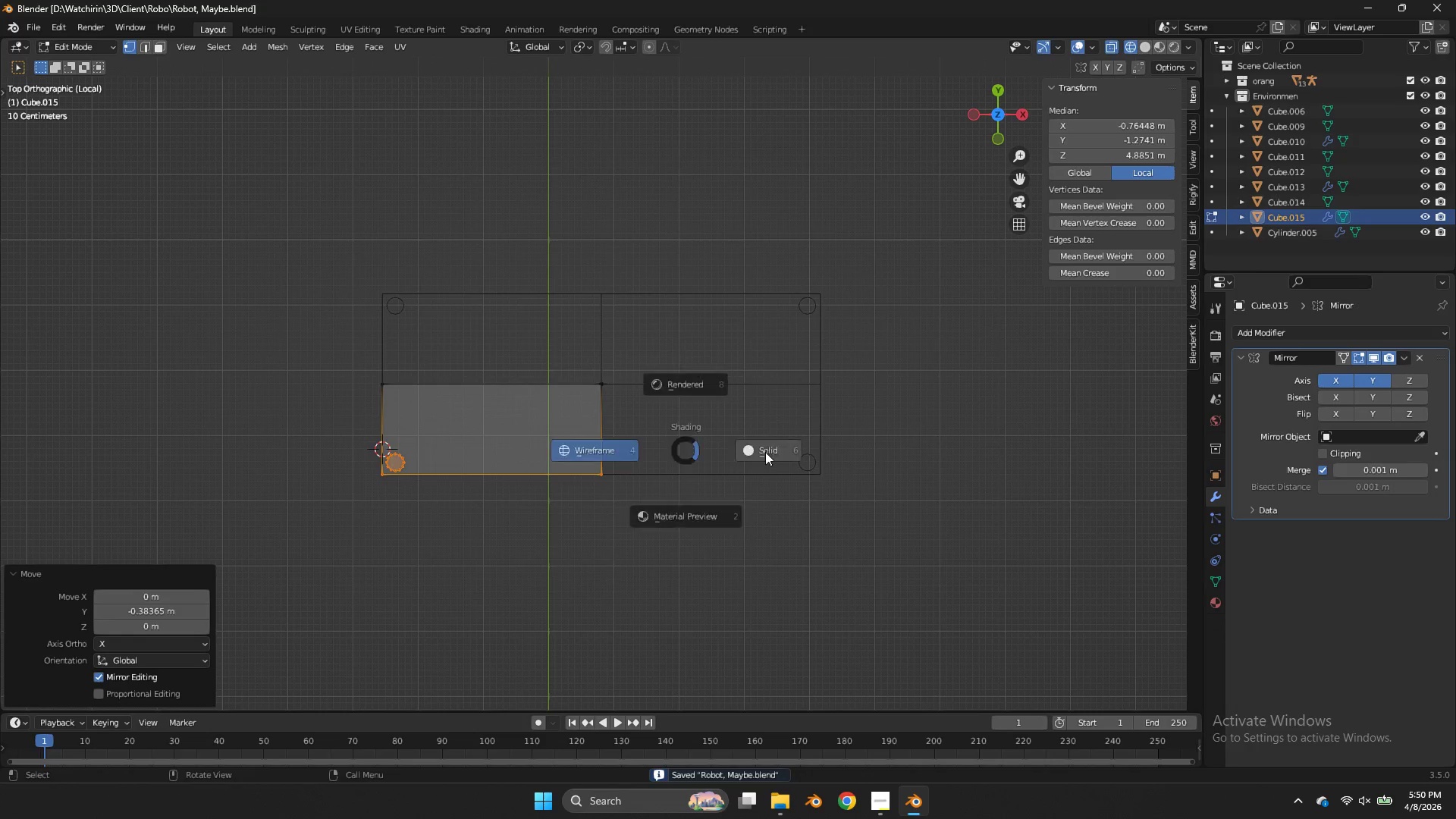 
key(Z)
 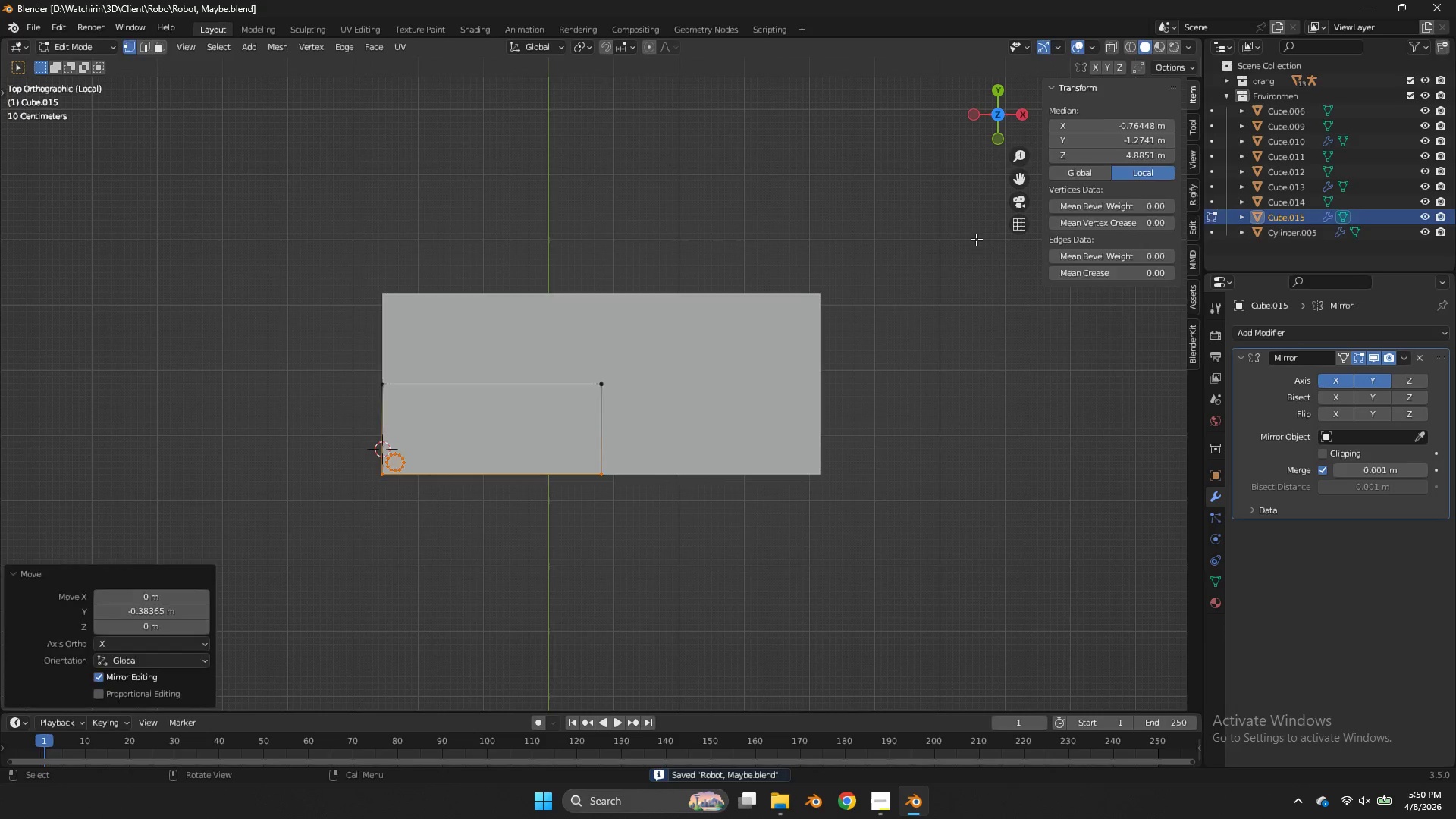 
key(Tab)
 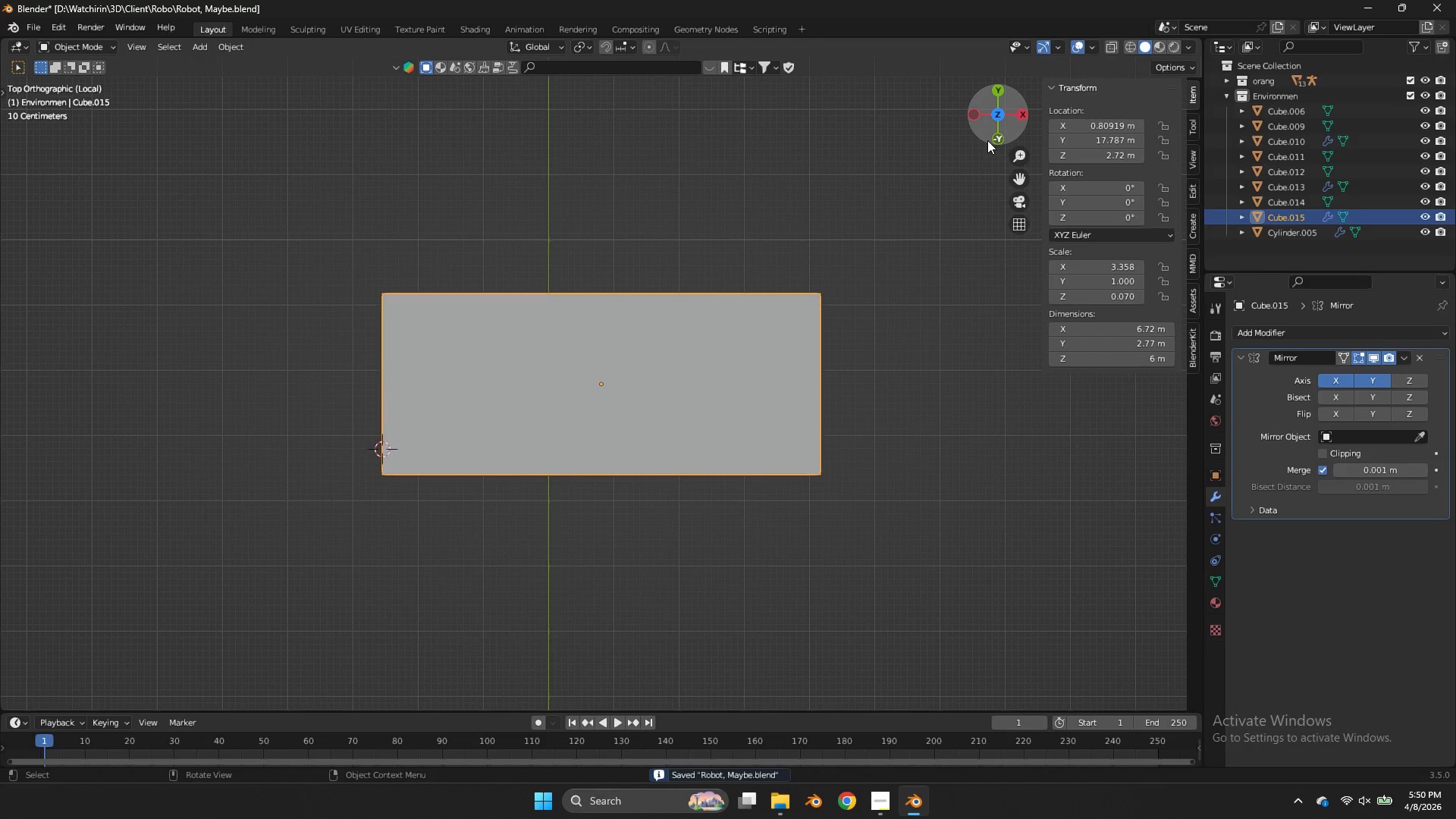 
left_click_drag(start_coordinate=[987, 140], to_coordinate=[1188, 629])
 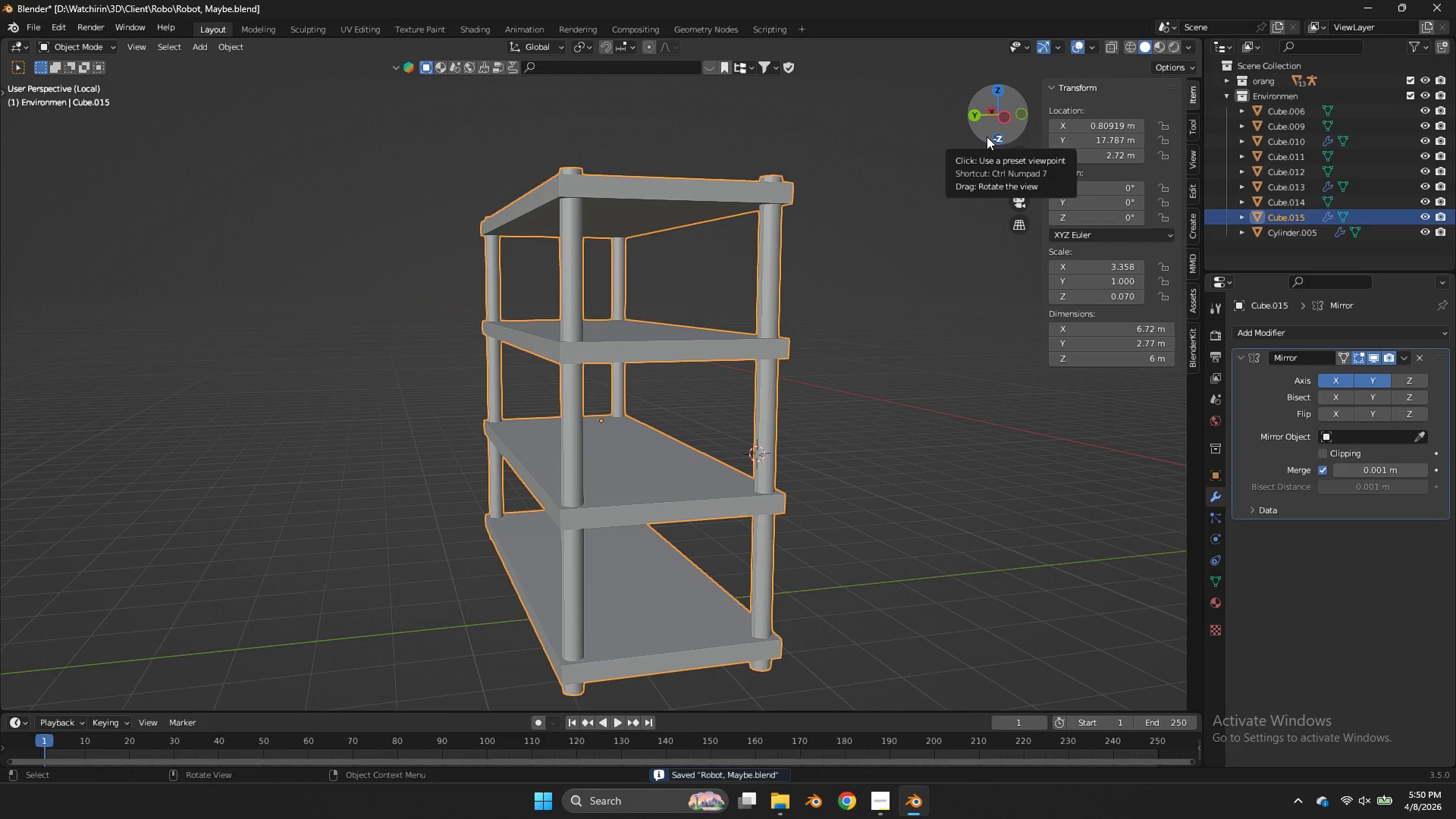 
key(NumpadDivide)
 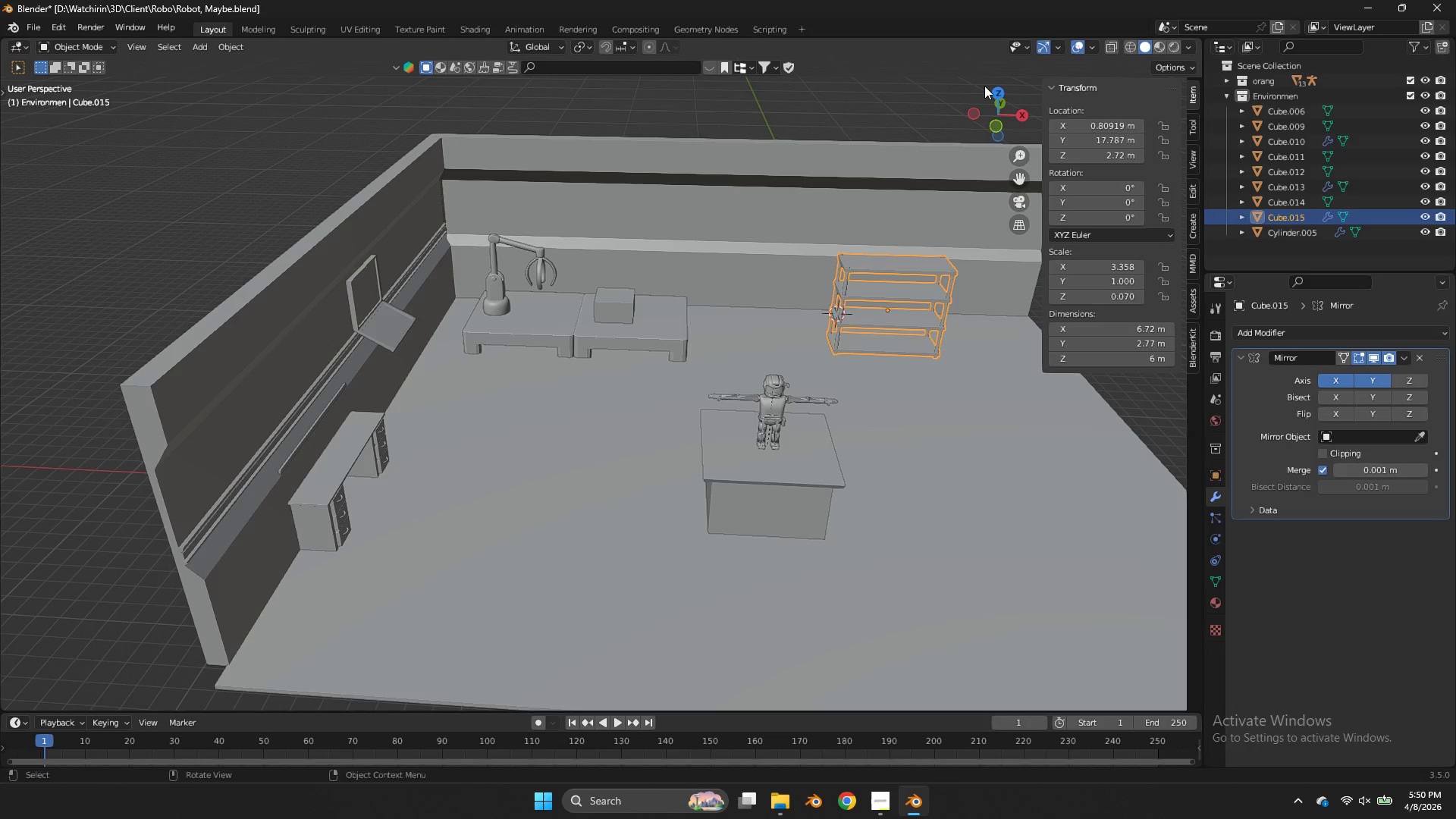 
wait(9.31)
 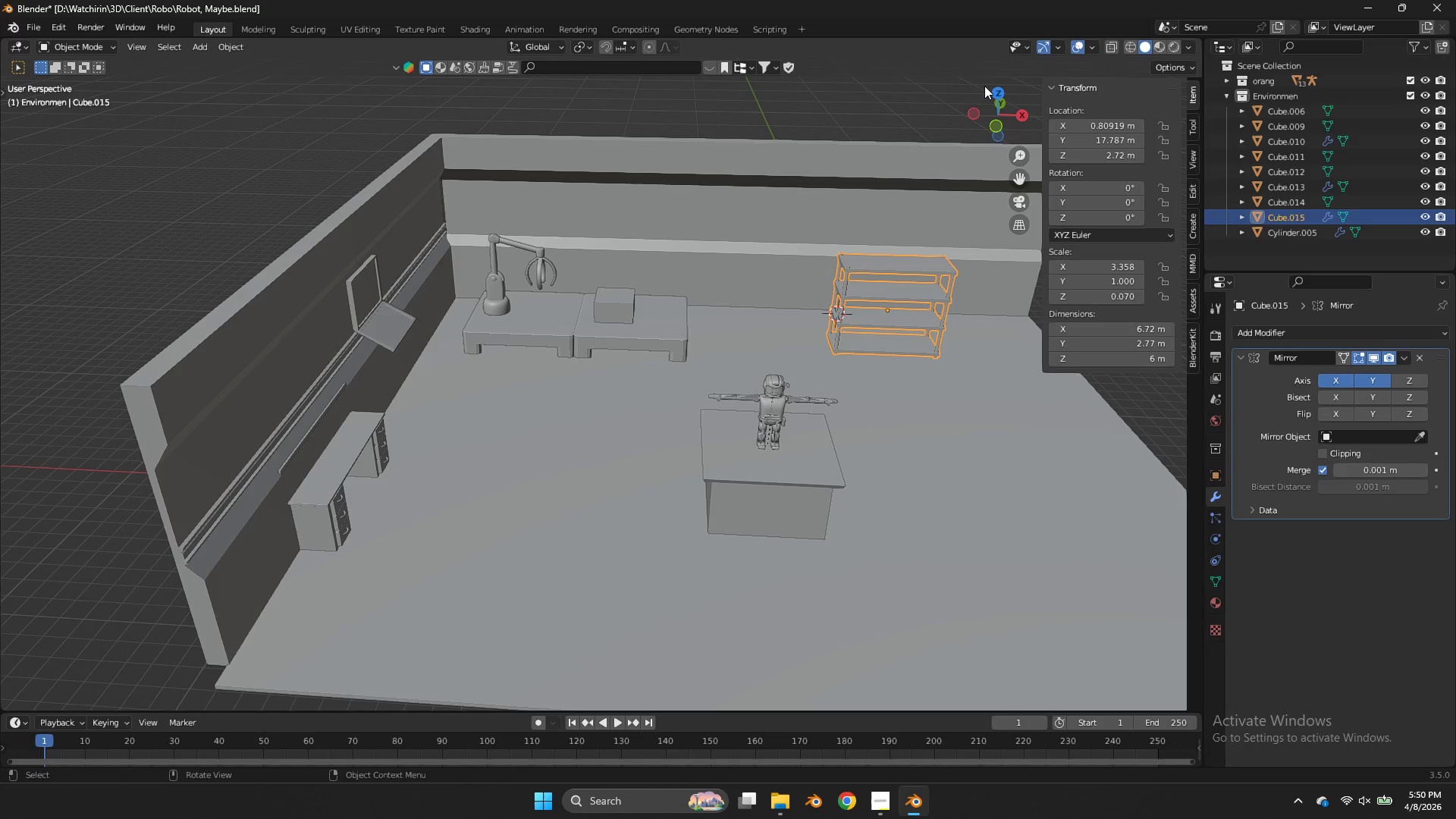 
left_click_drag(start_coordinate=[1016, 177], to_coordinate=[911, 232])
 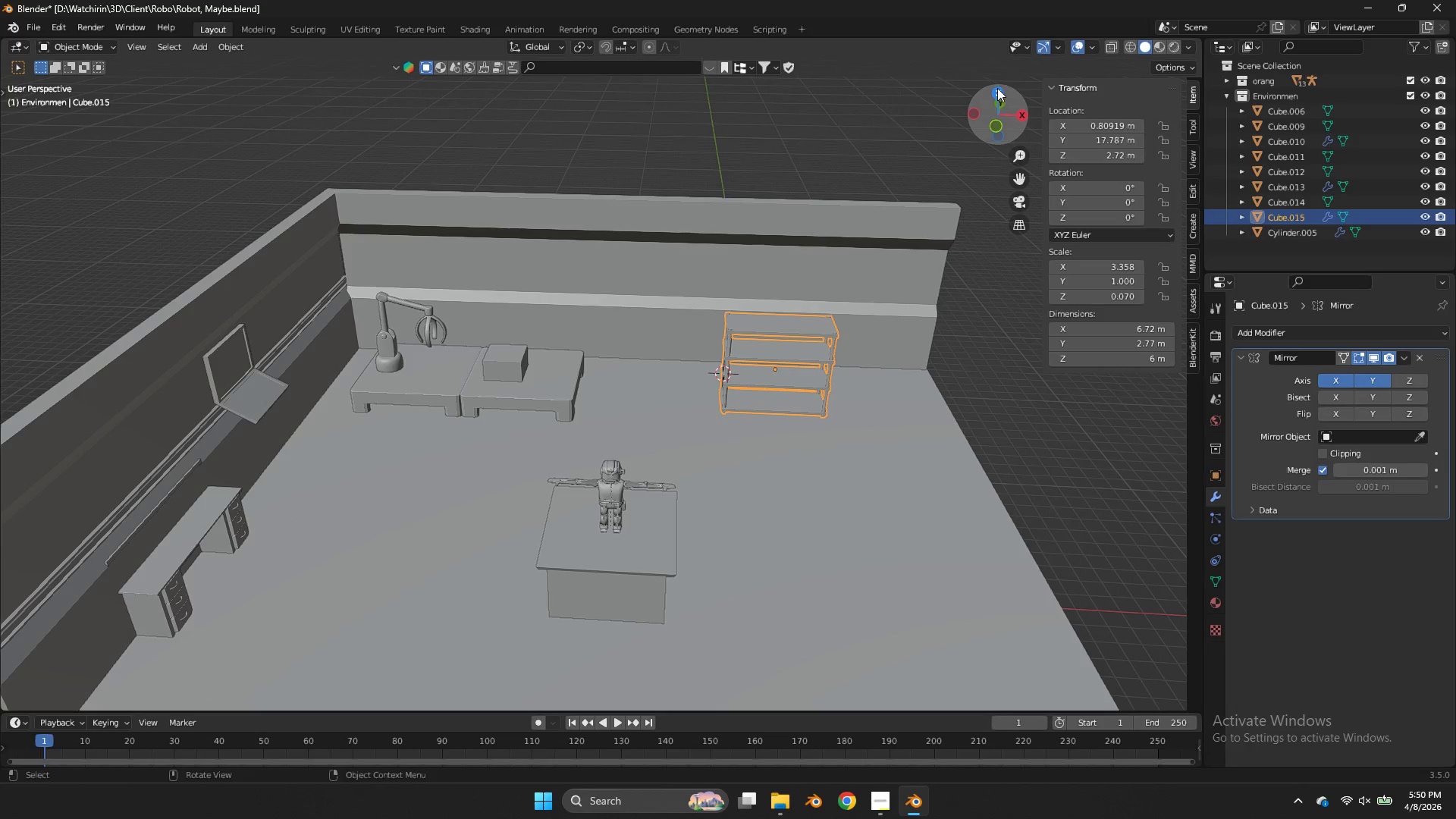 
left_click([996, 88])
 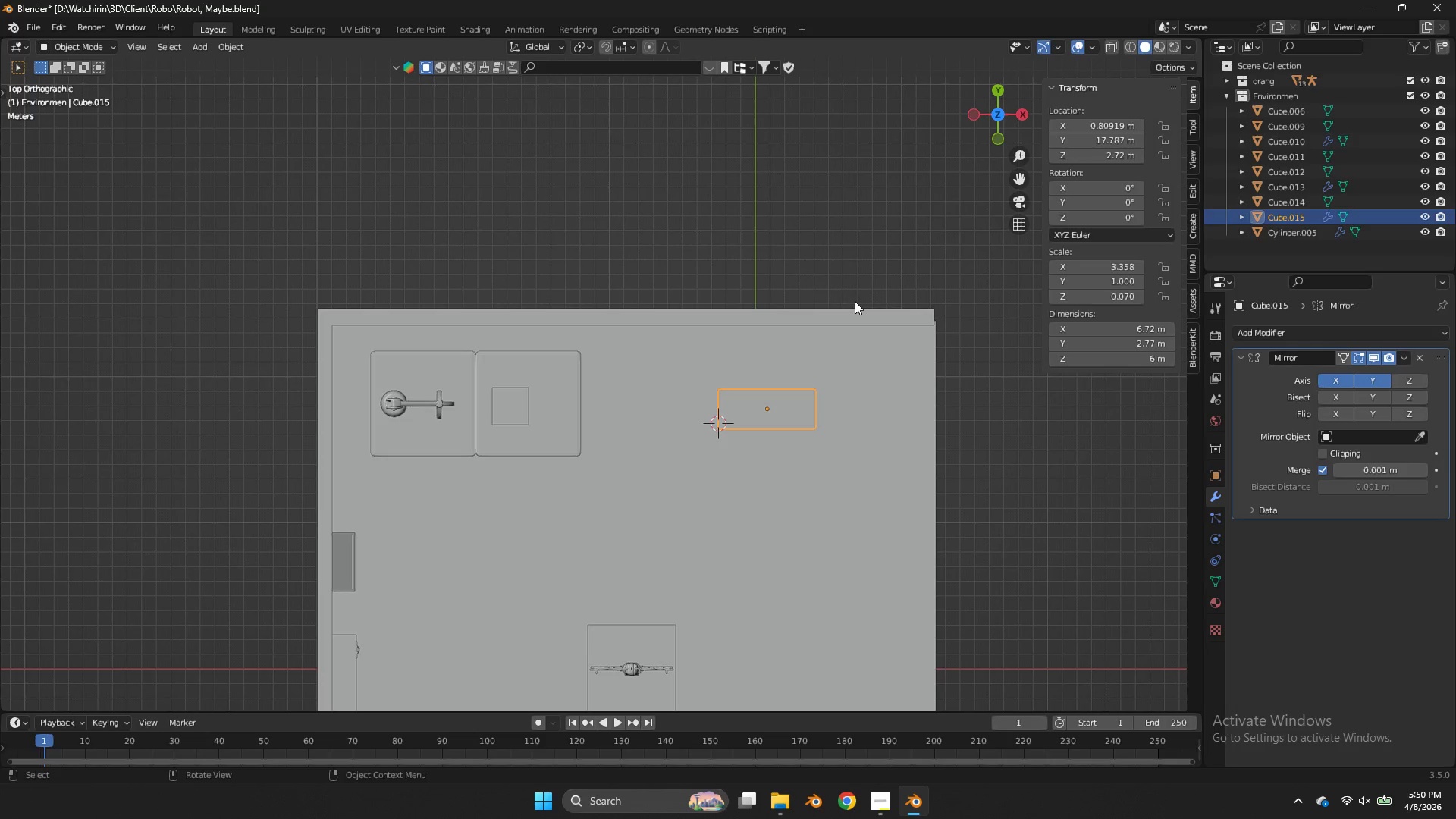 
type(ds)
 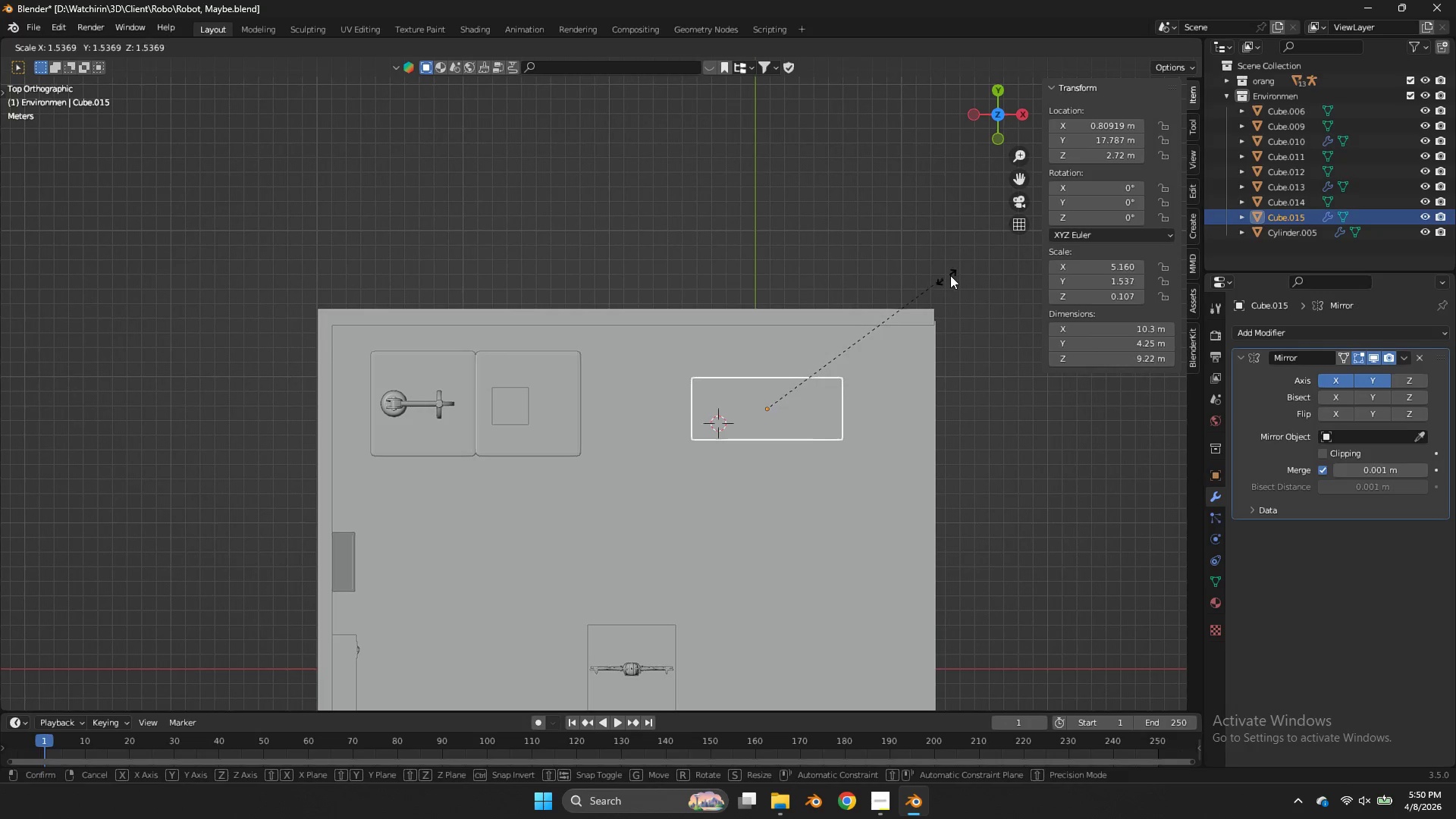 
left_click([952, 274])
 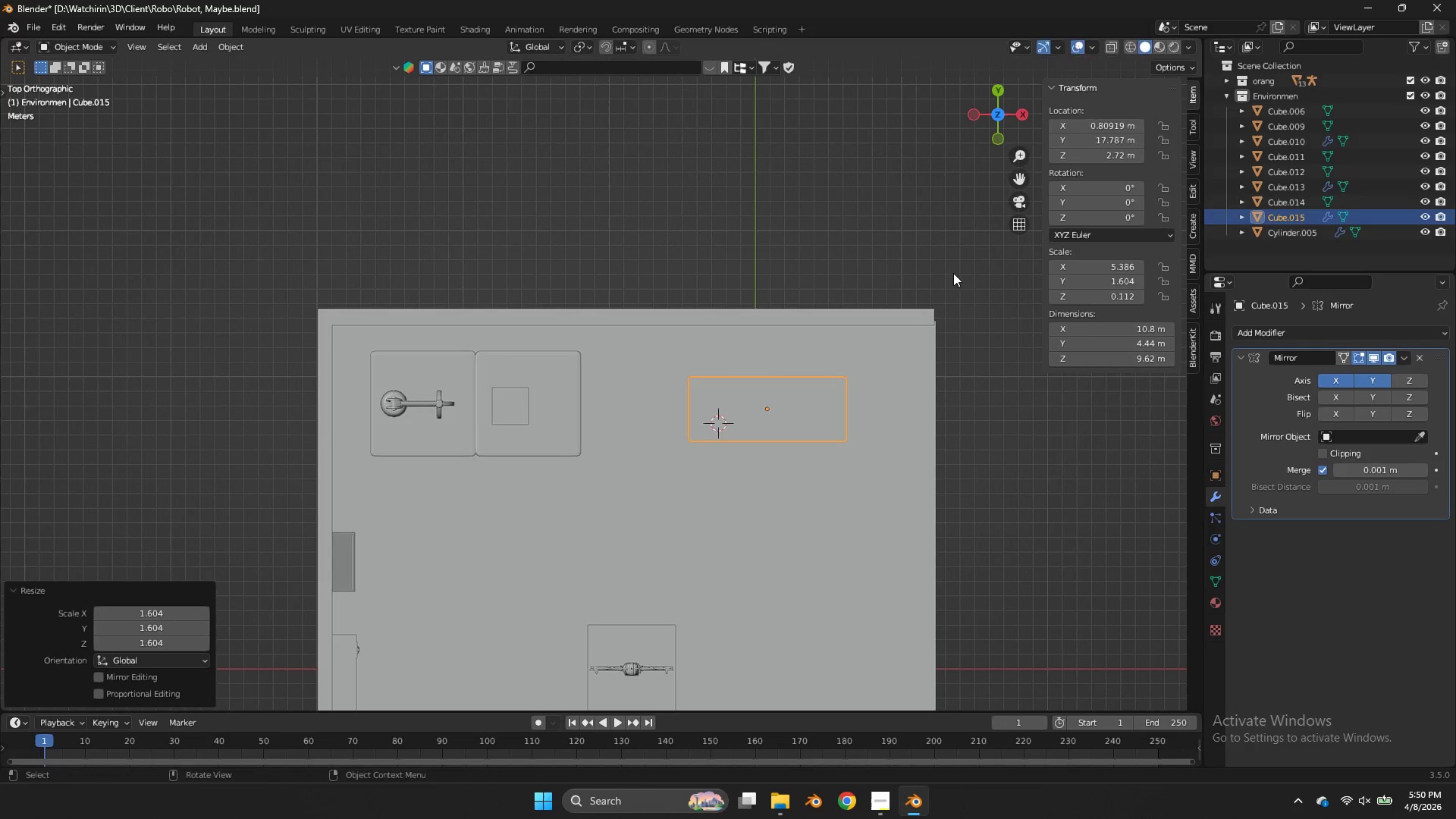 
key(G)
 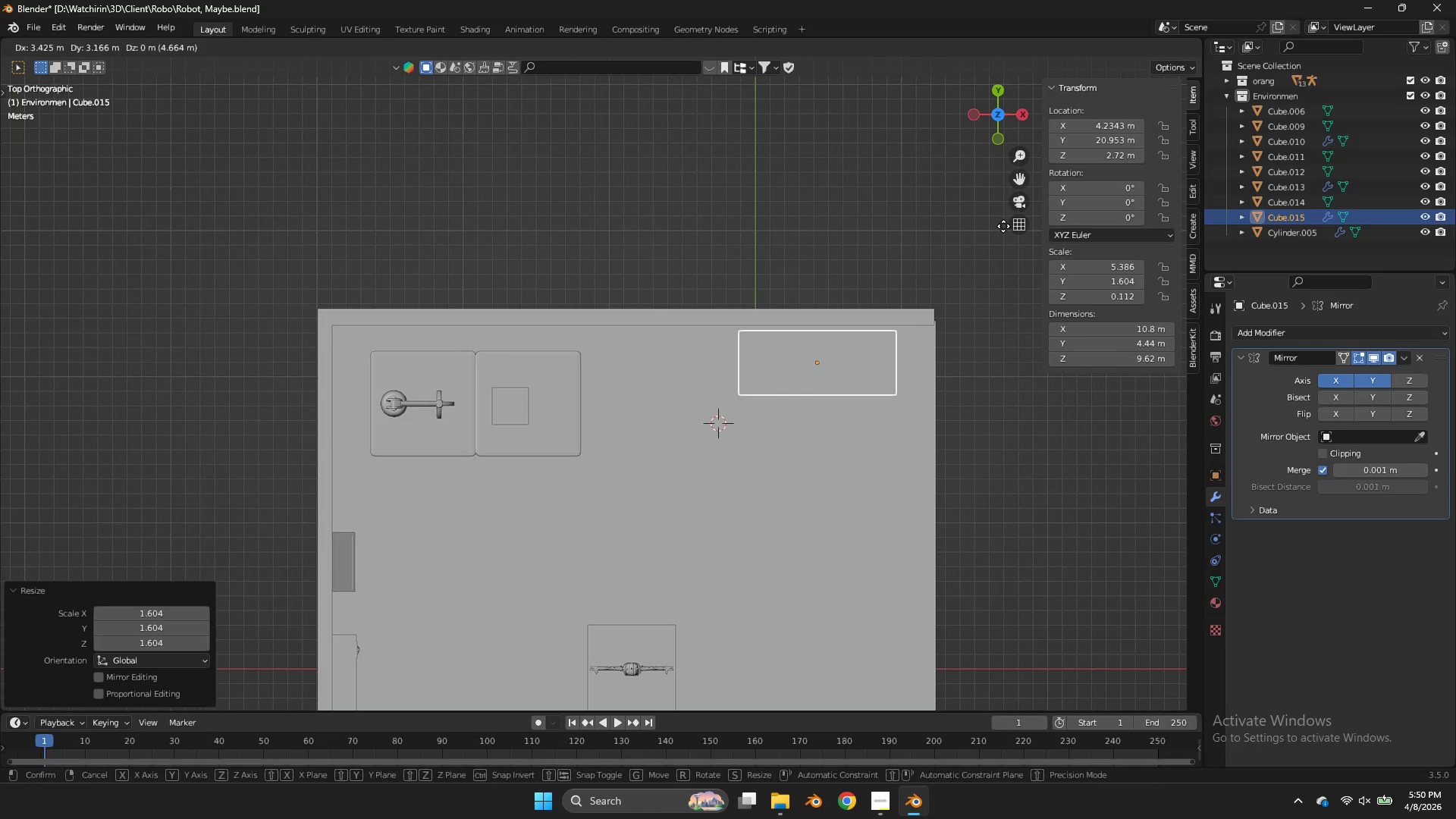 
left_click([1003, 226])
 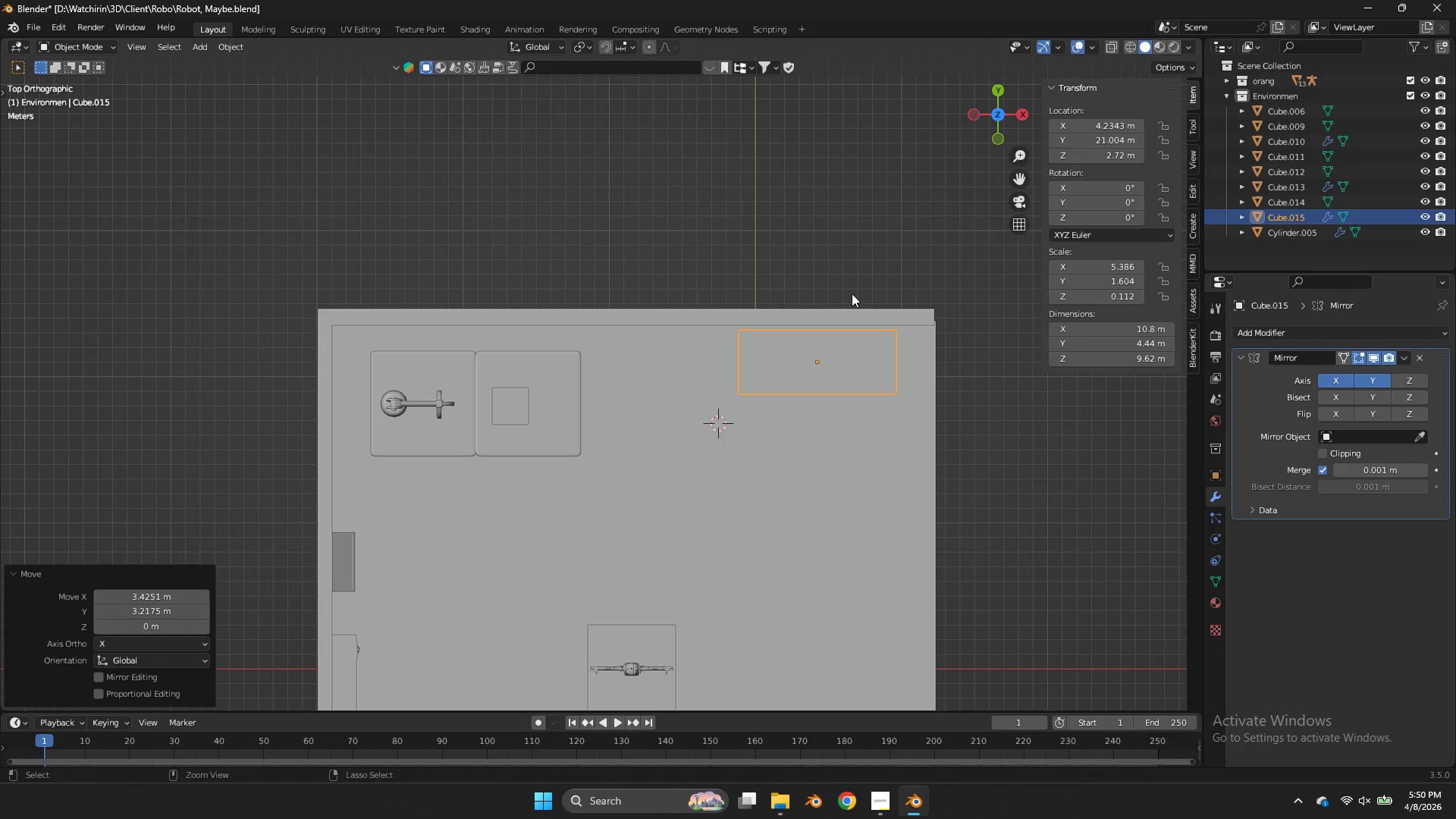 
key(Control+ControlLeft)
 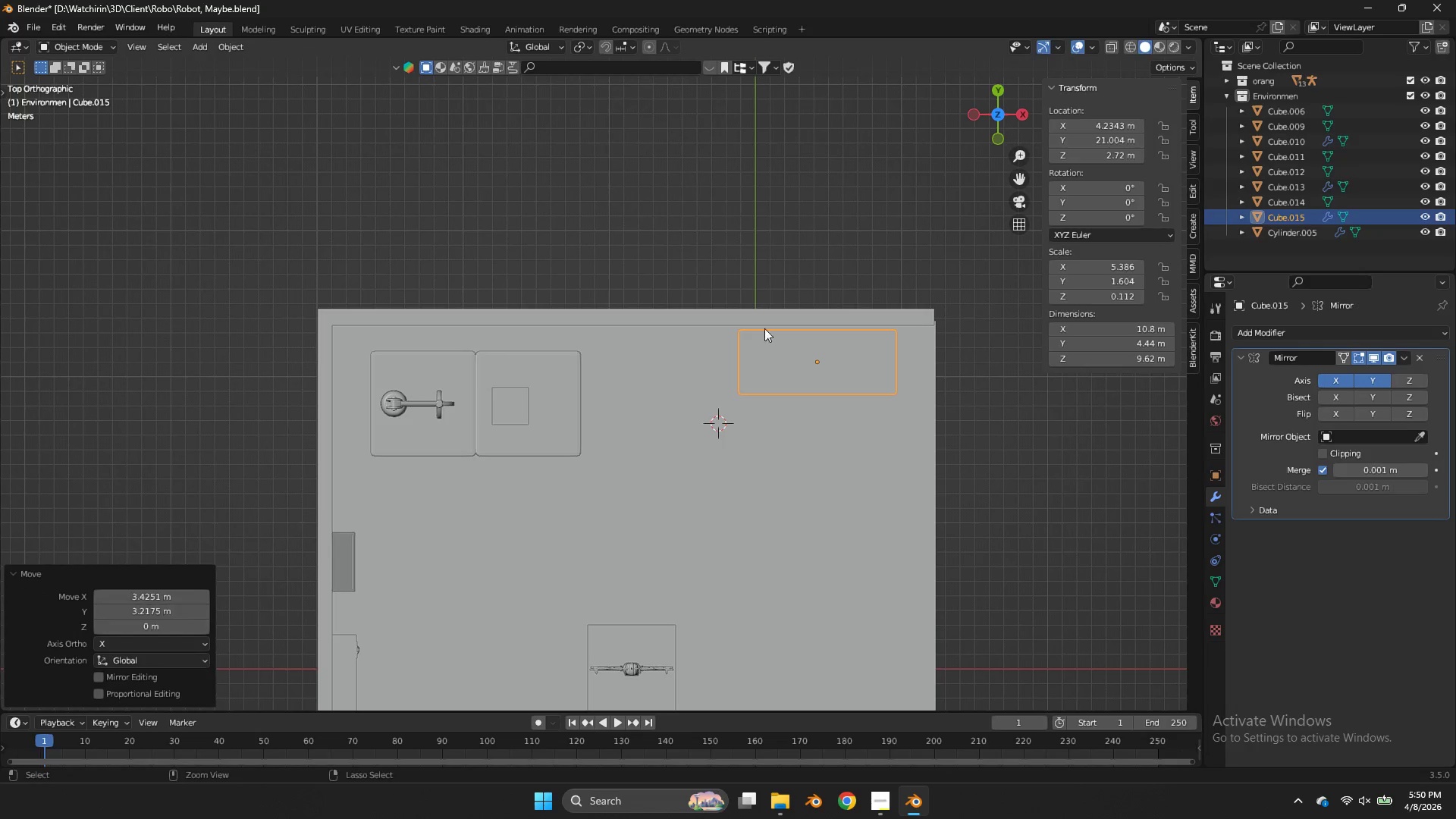 
key(Control+S)
 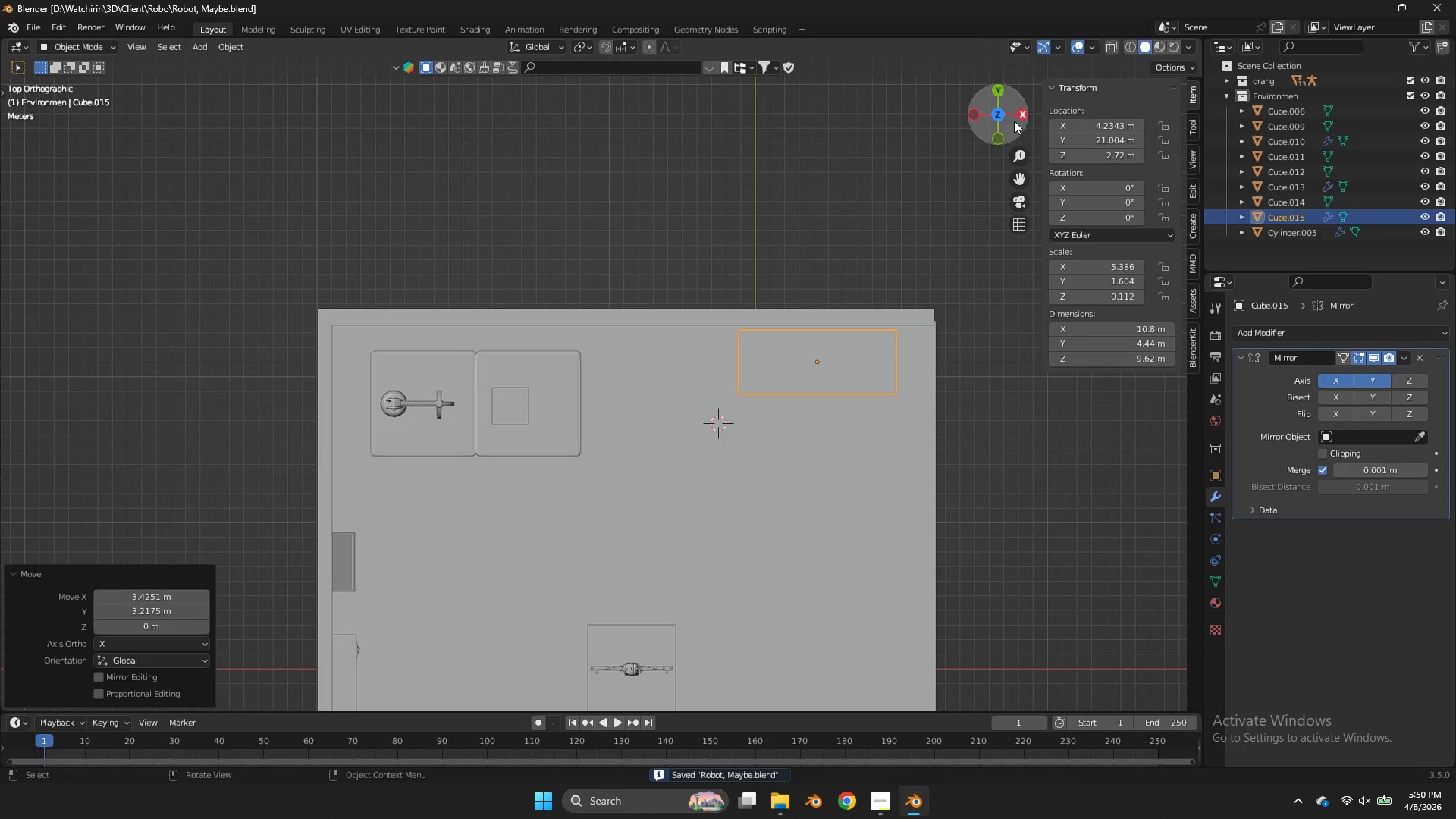 
left_click_drag(start_coordinate=[989, 133], to_coordinate=[969, 641])
 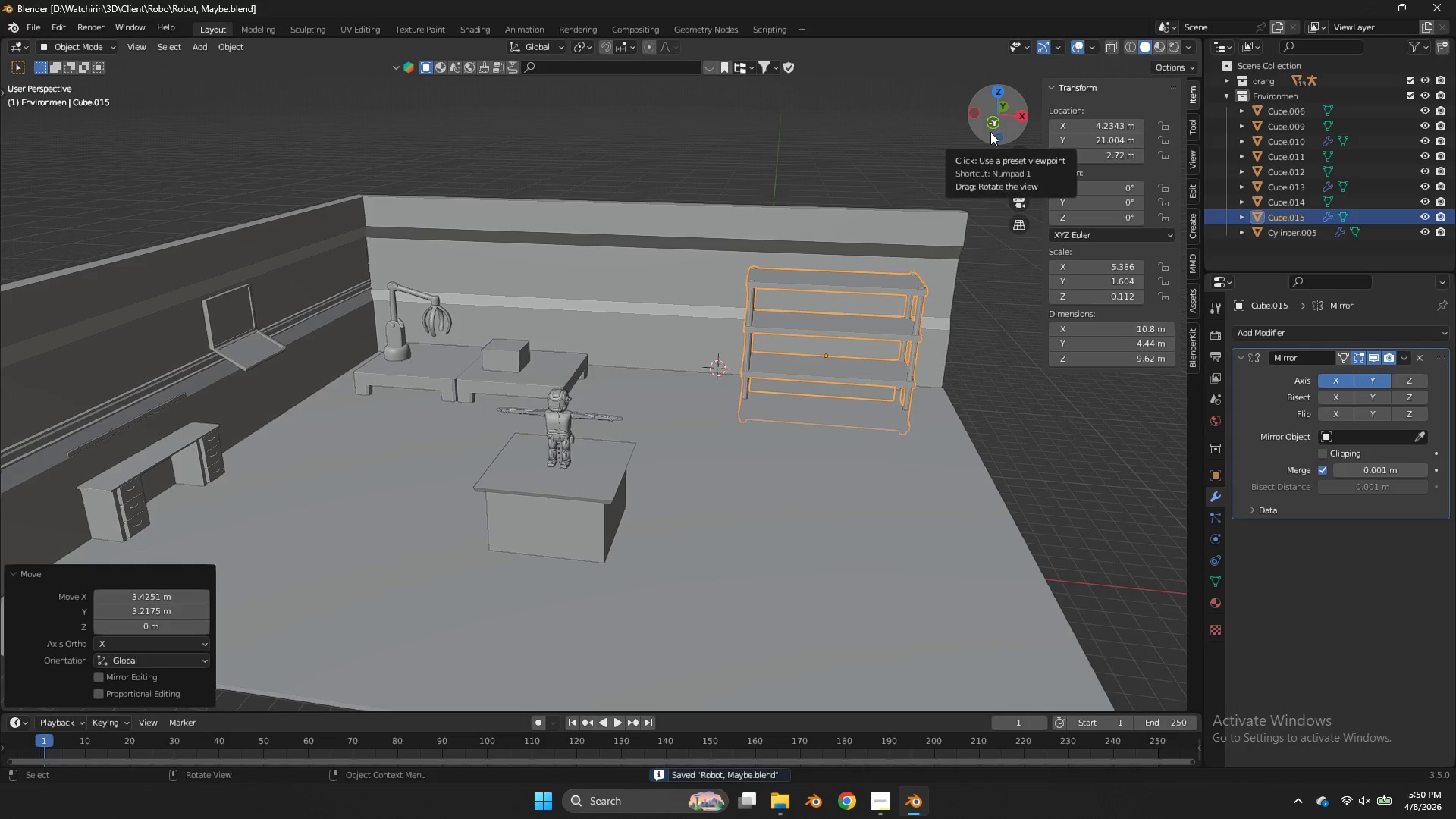 
left_click([990, 132])
 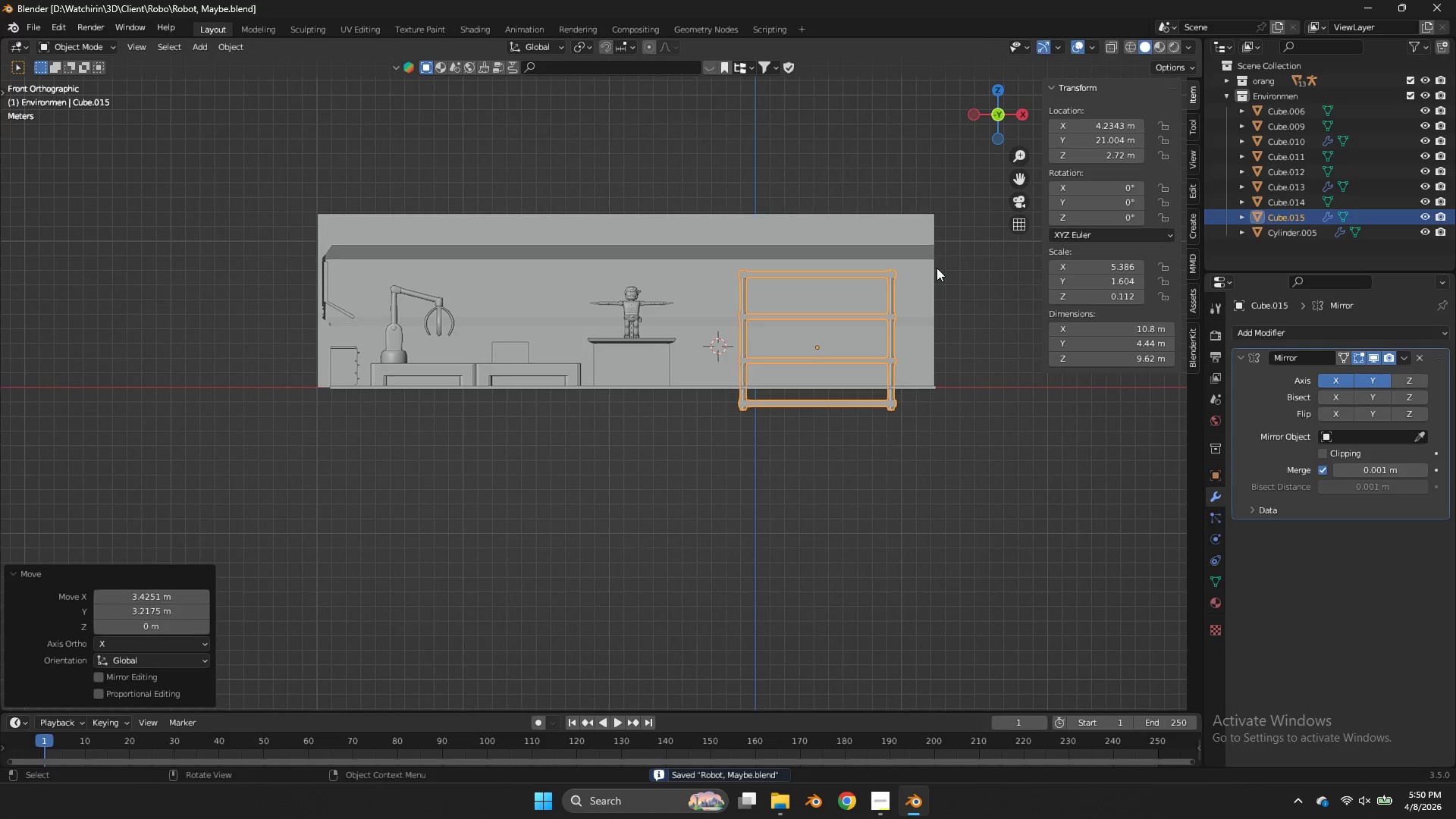 
type(gz)
 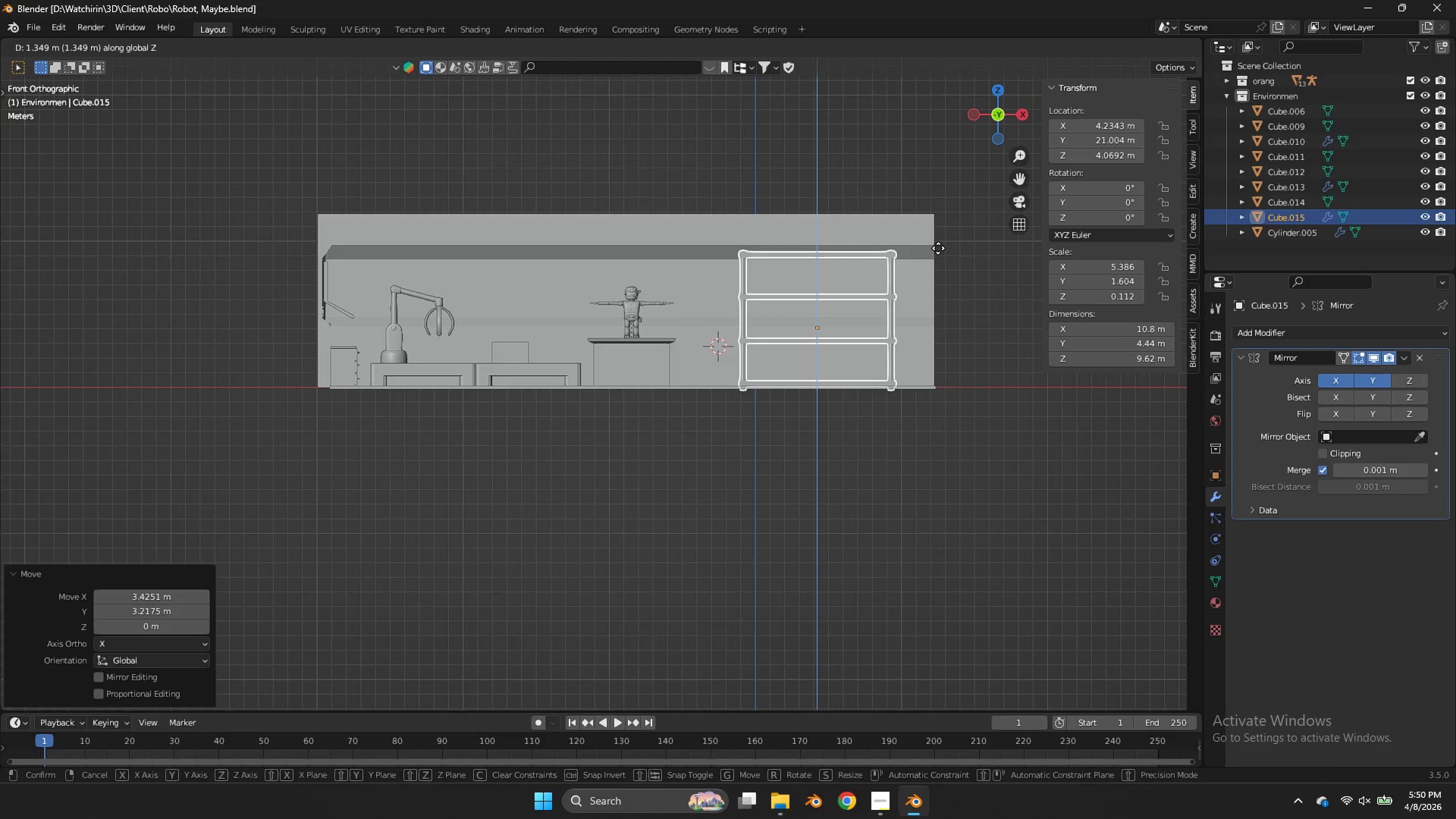 
left_click([938, 248])
 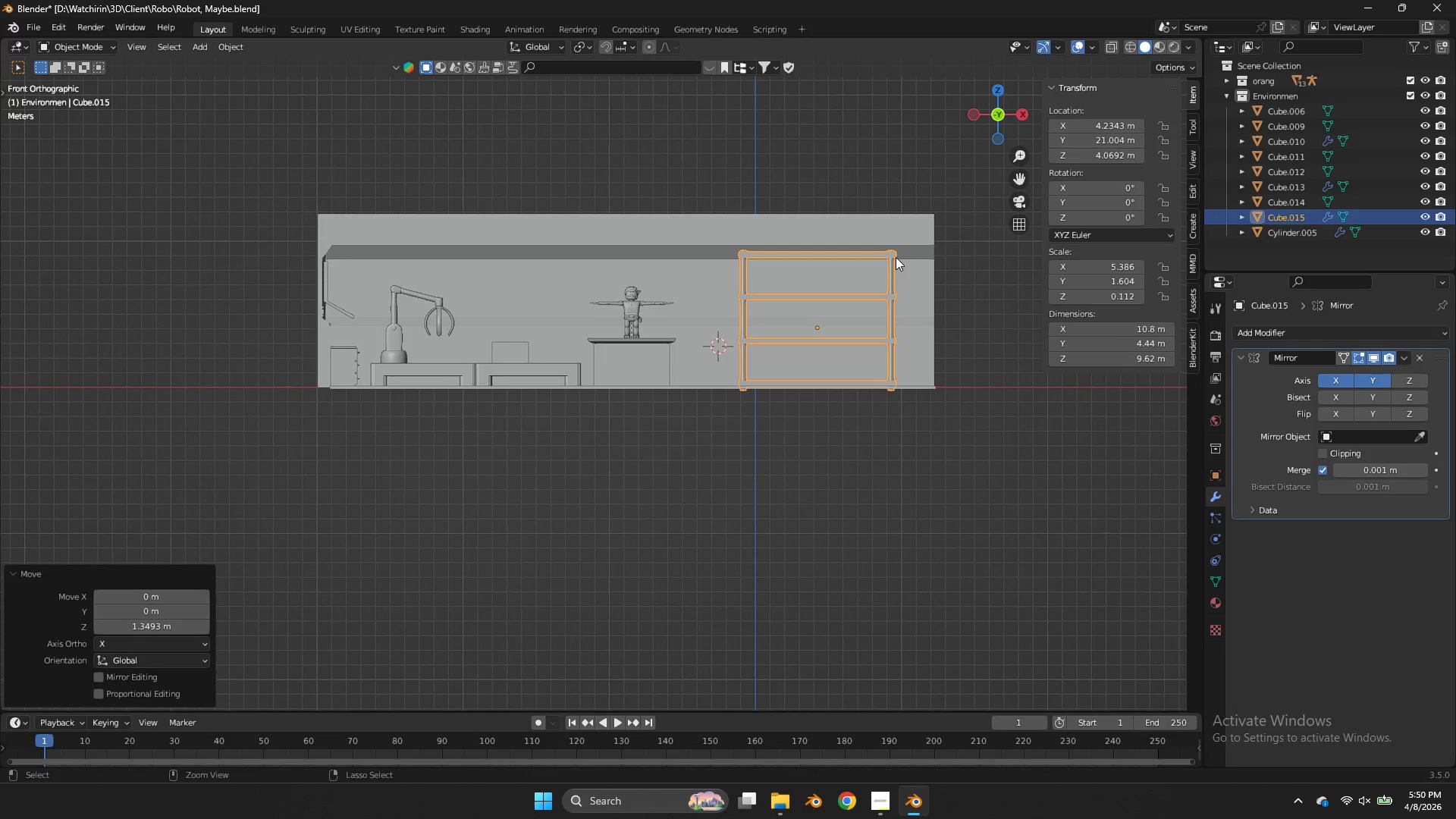 
key(Control+ControlLeft)
 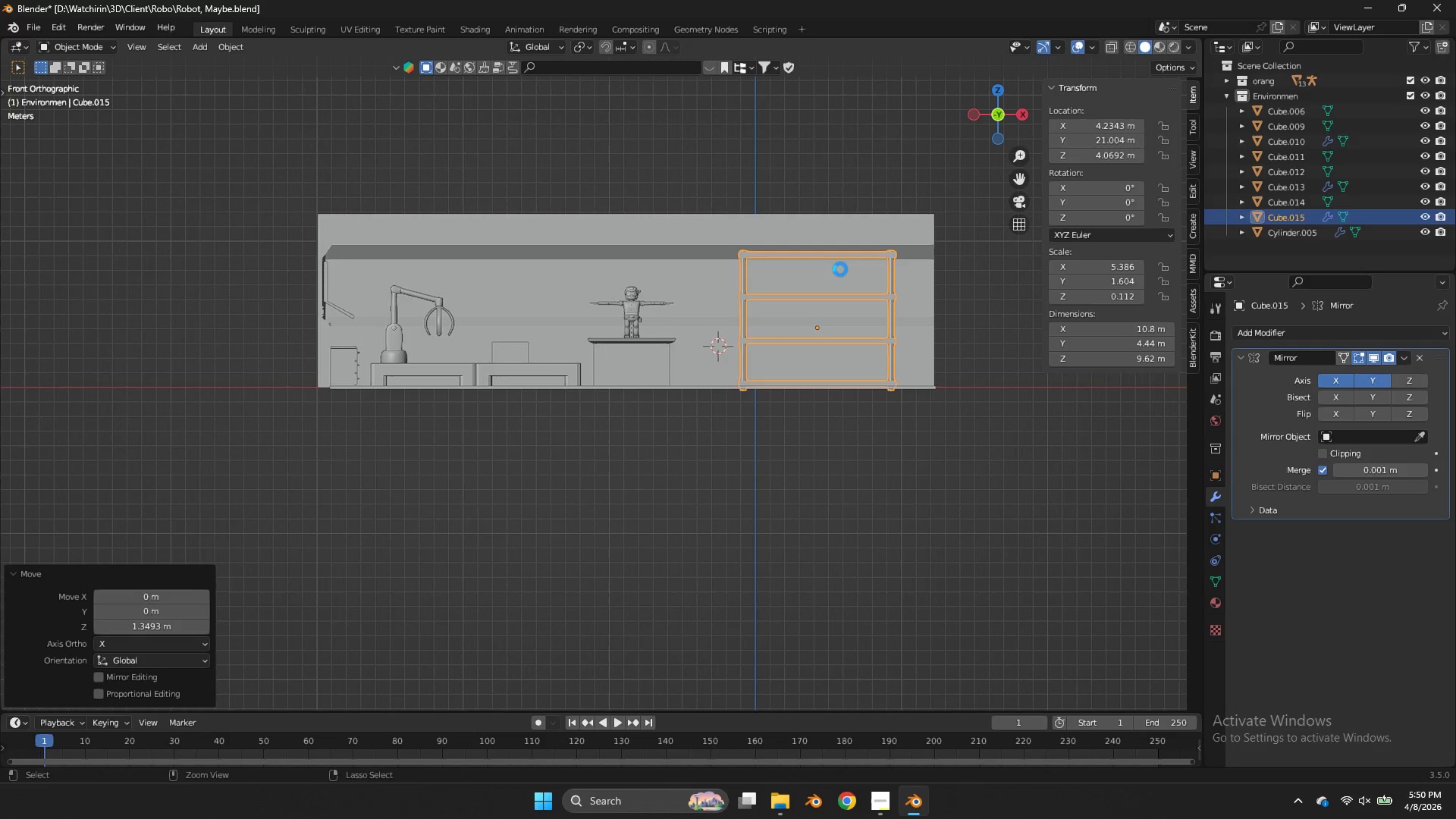 
key(Control+S)
 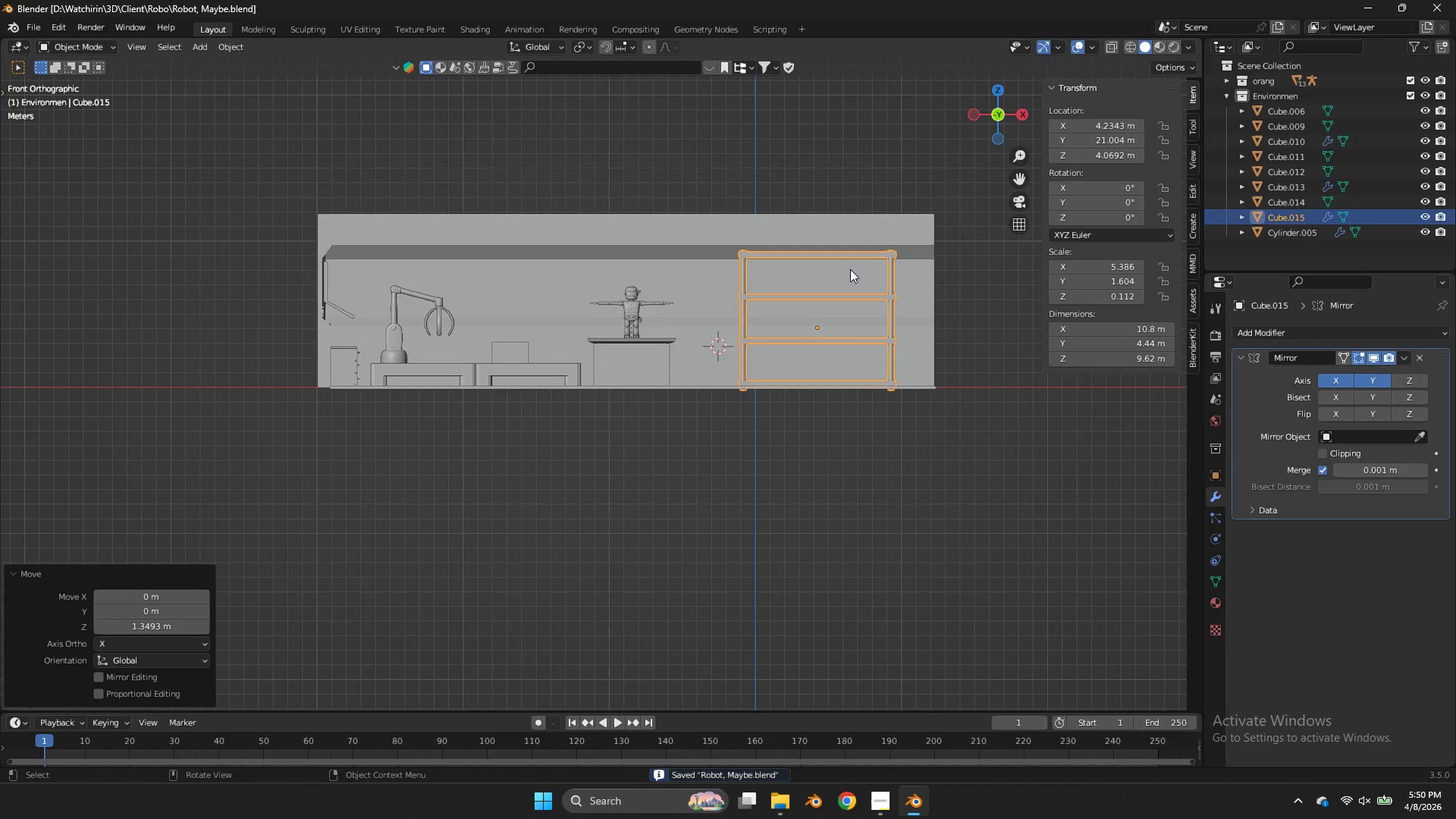 
key(Z)
 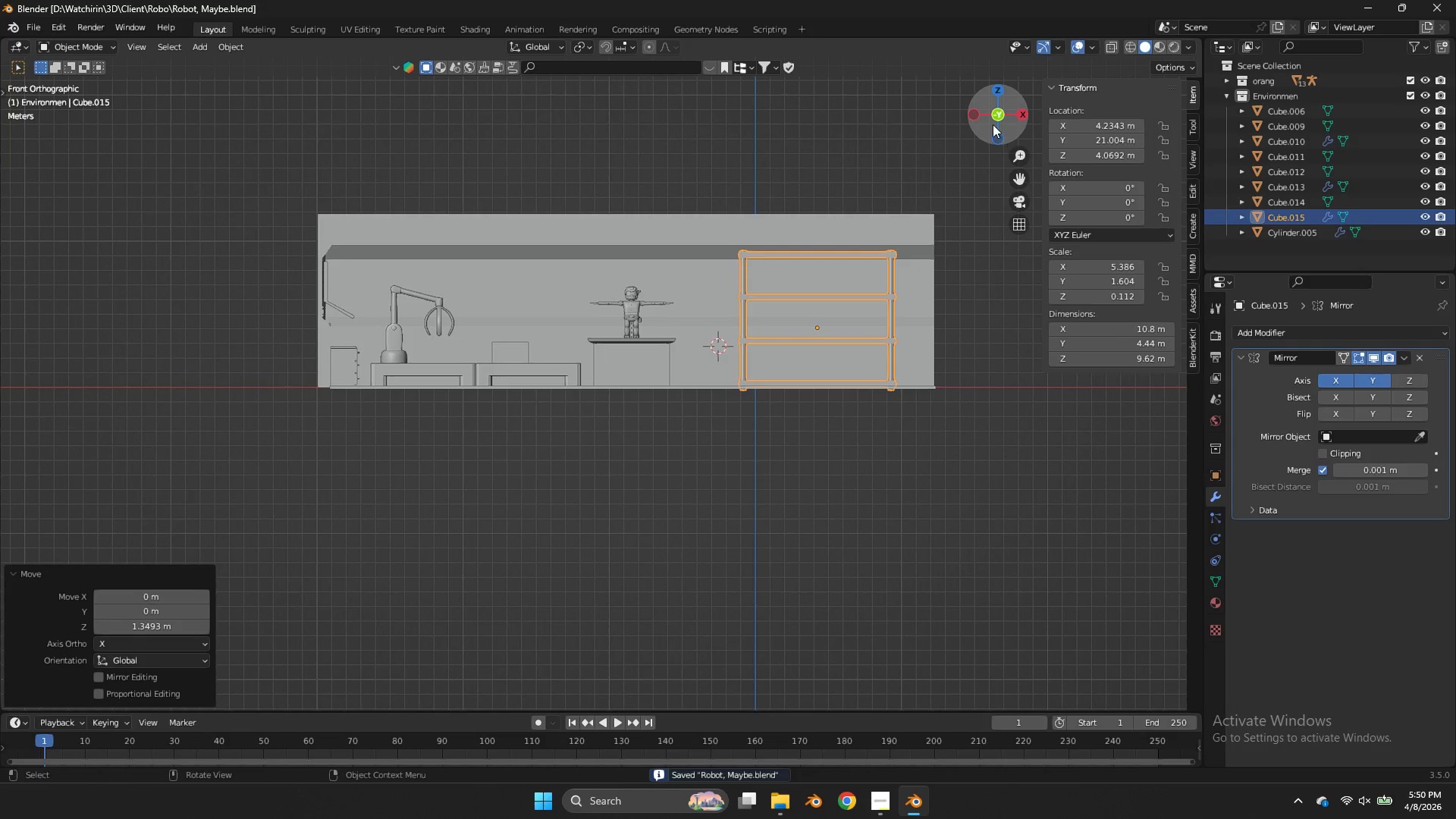 
left_click_drag(start_coordinate=[993, 124], to_coordinate=[916, 187])
 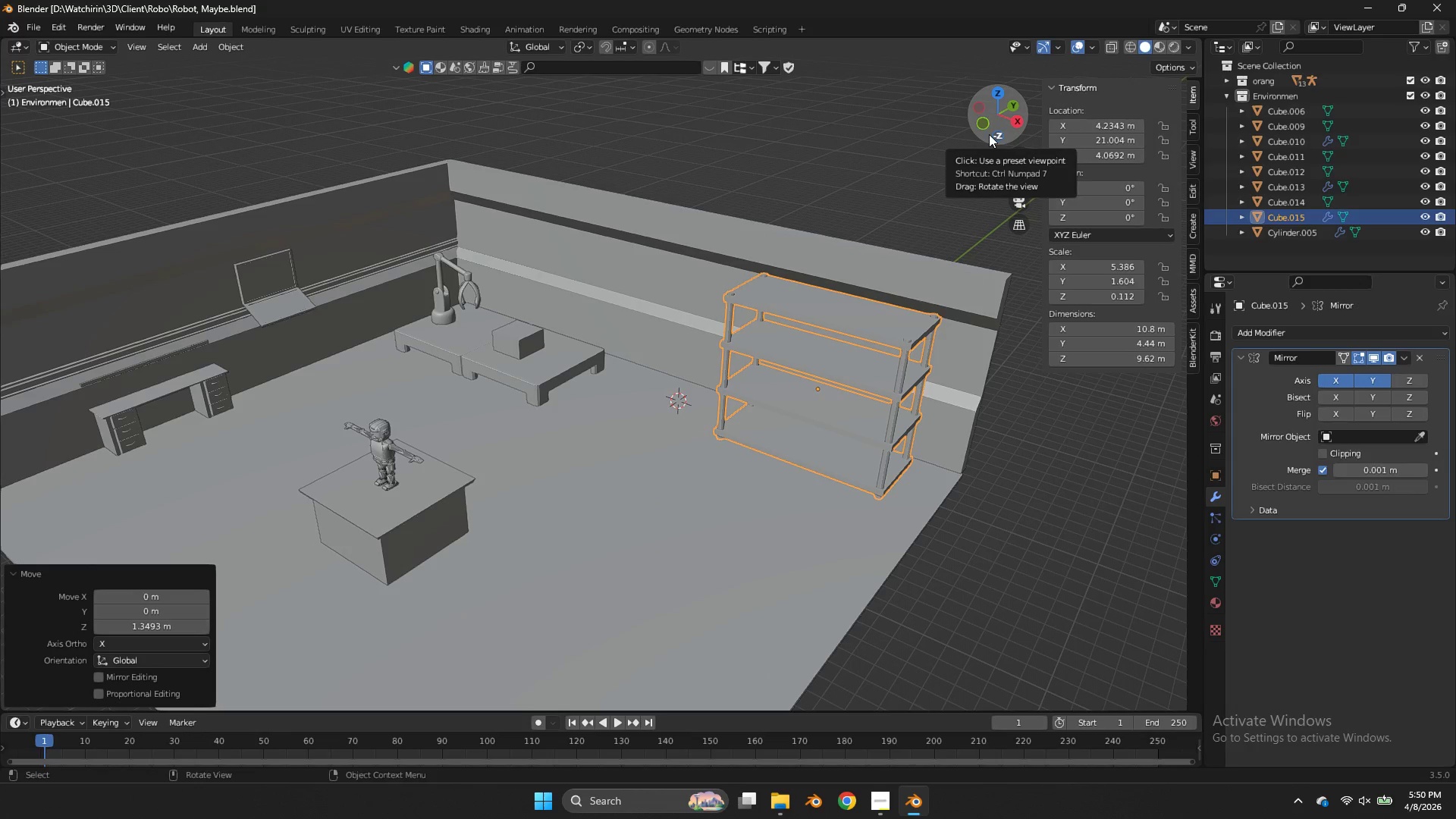 
wait(11.3)
 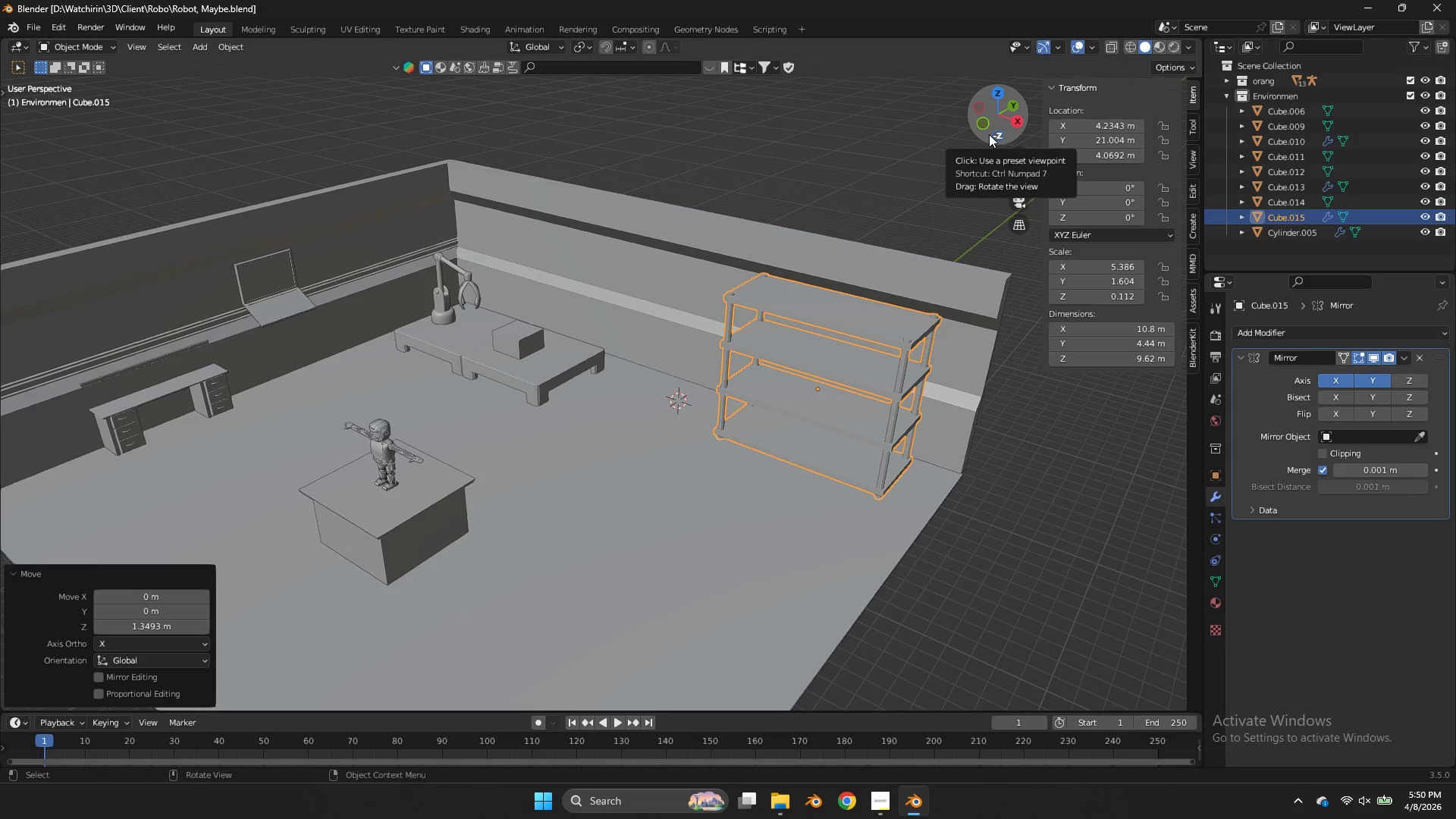 
left_click([887, 805])